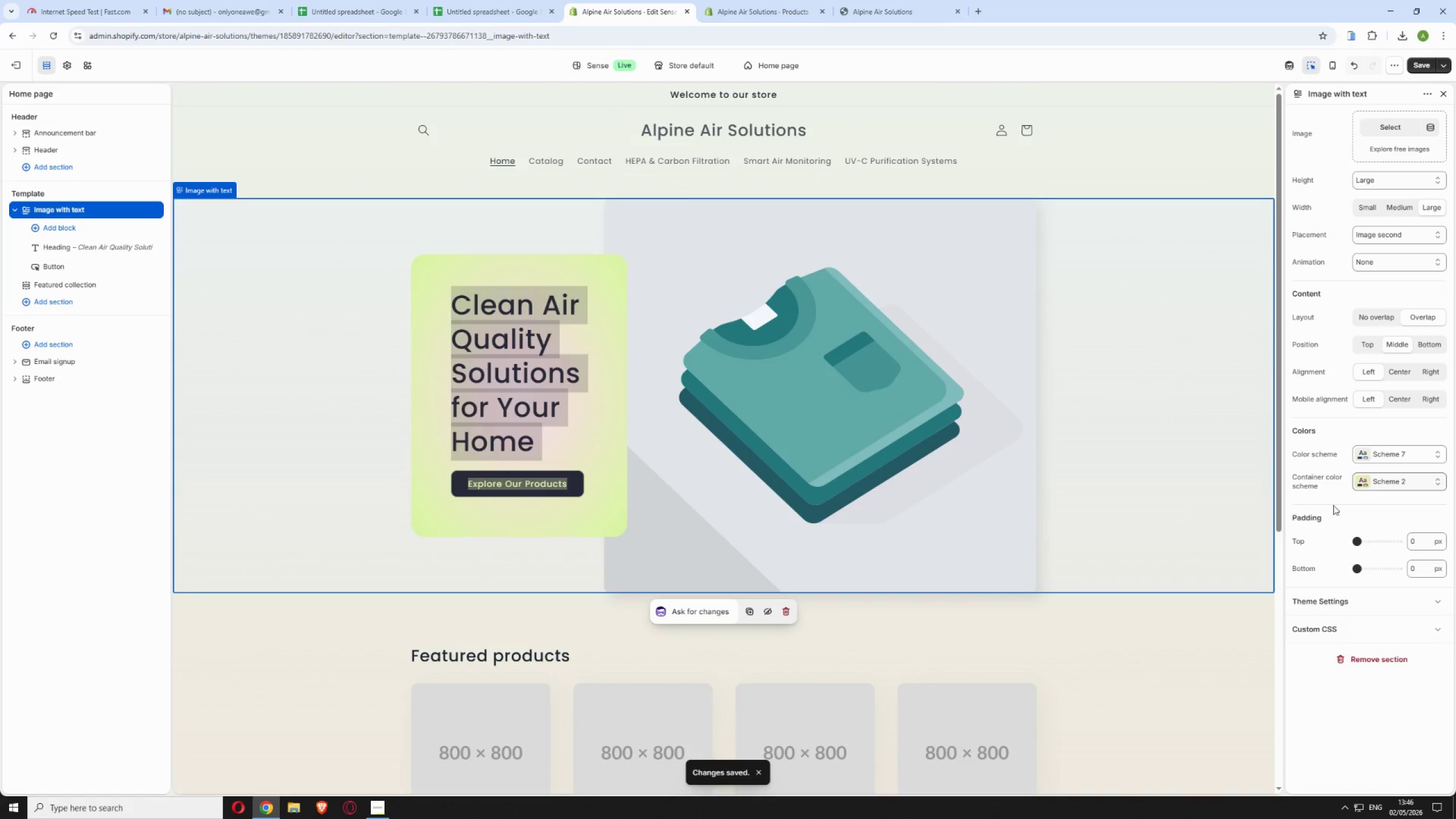 
left_click([1205, 375])
 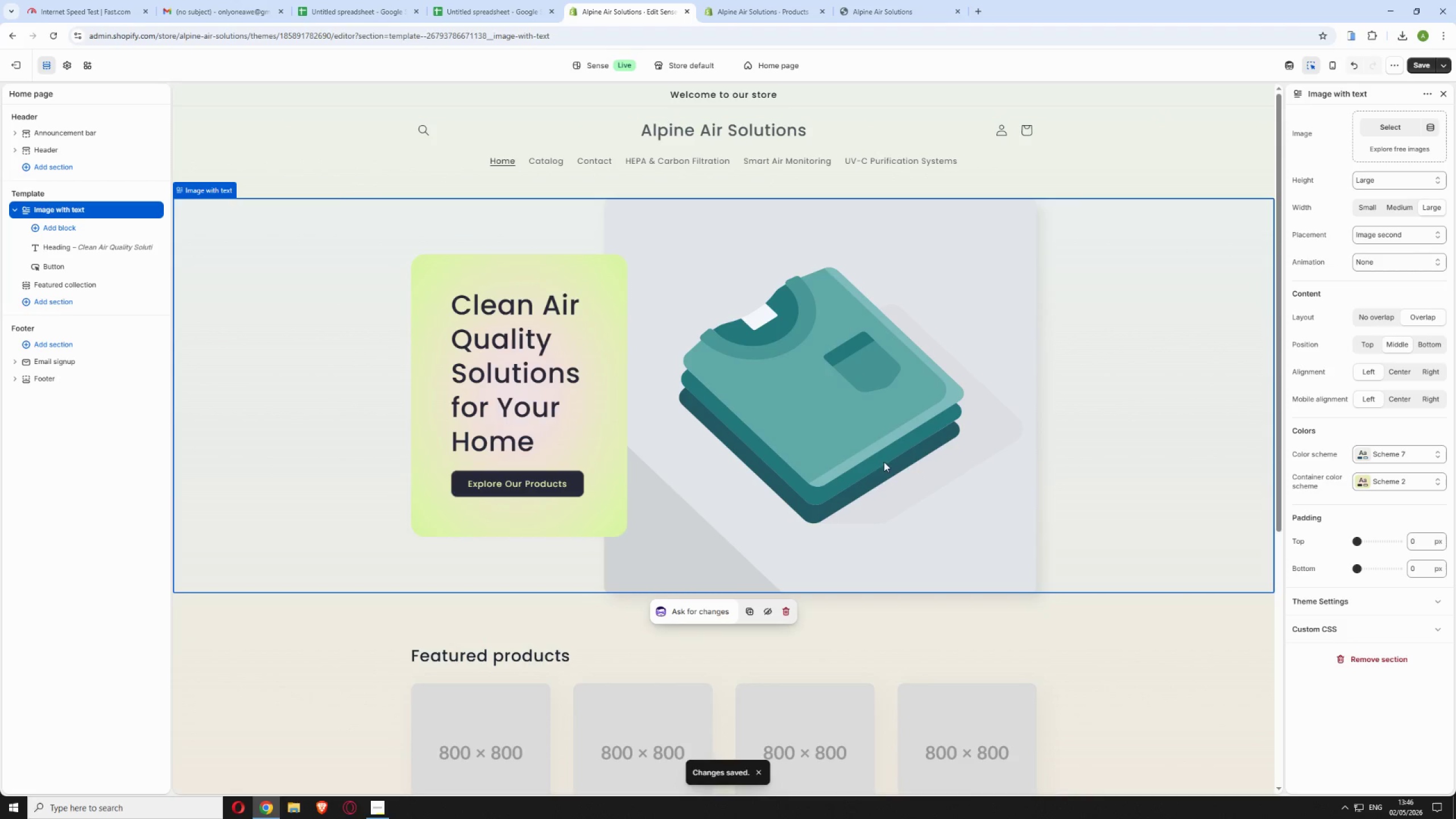 
scroll: coordinate [762, 410], scroll_direction: up, amount: 4.0
 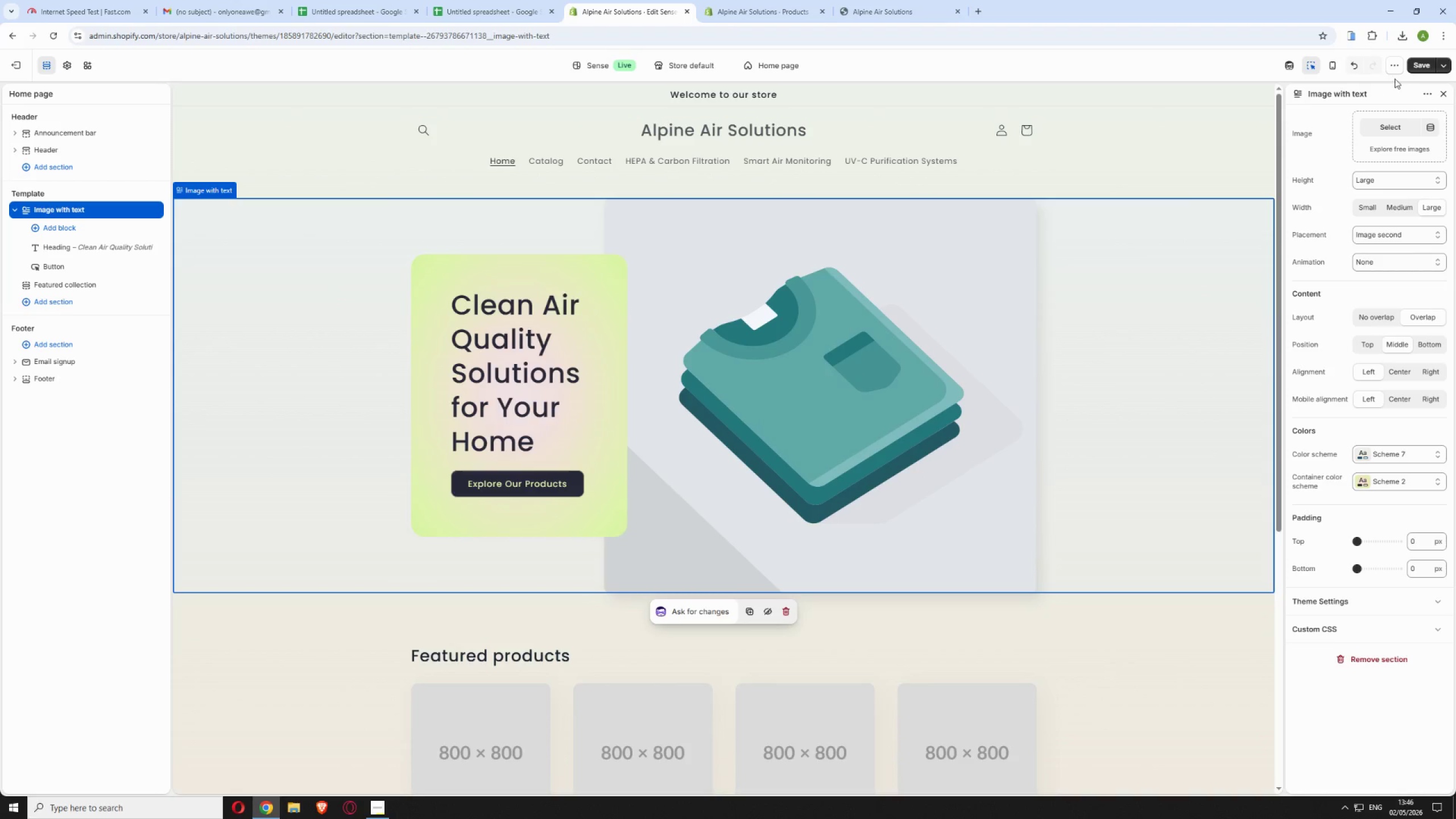 
left_click([1414, 65])
 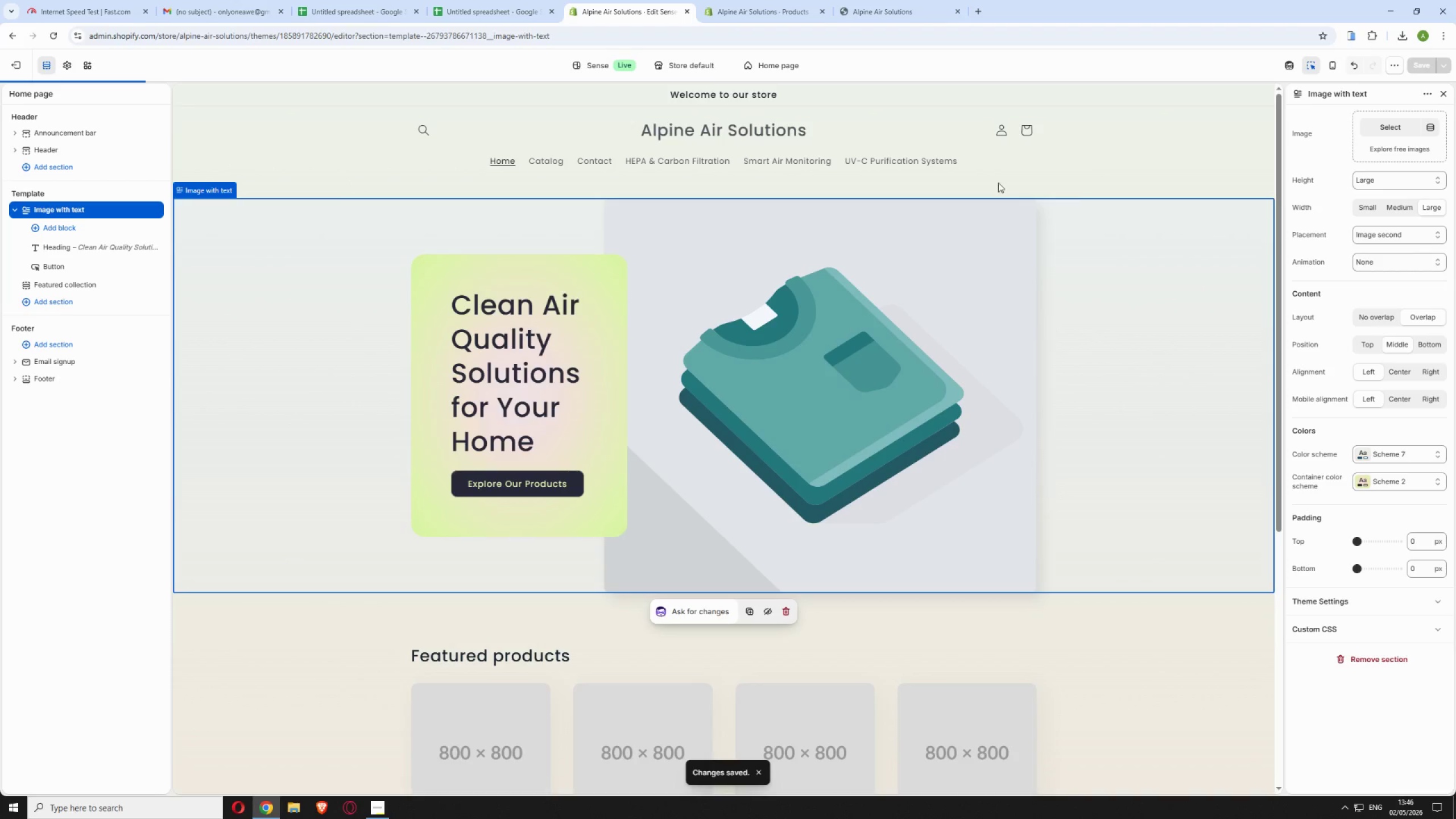 
left_click([762, 9])
 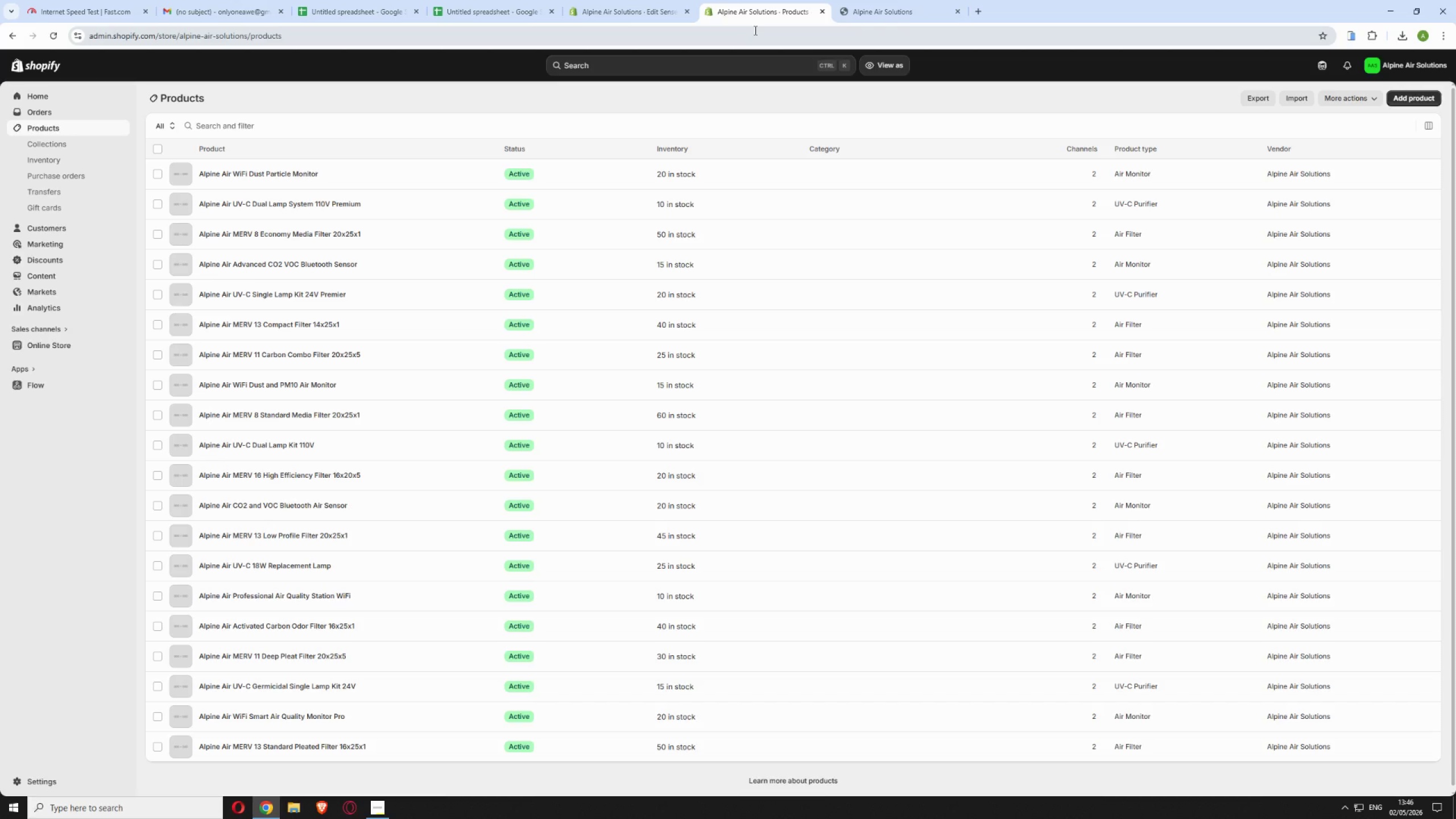 
wait(12.38)
 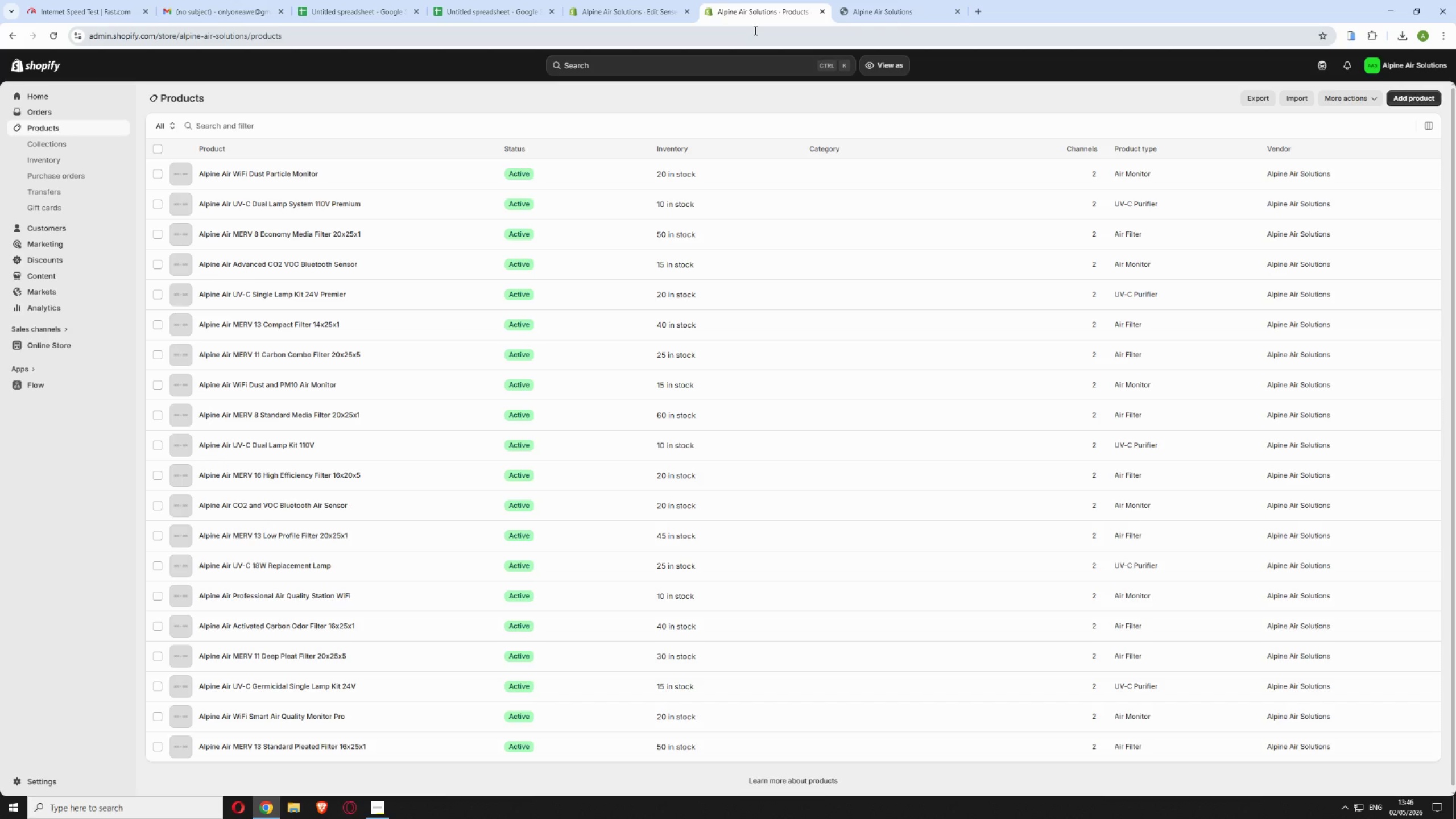 
left_click([377, 803])